 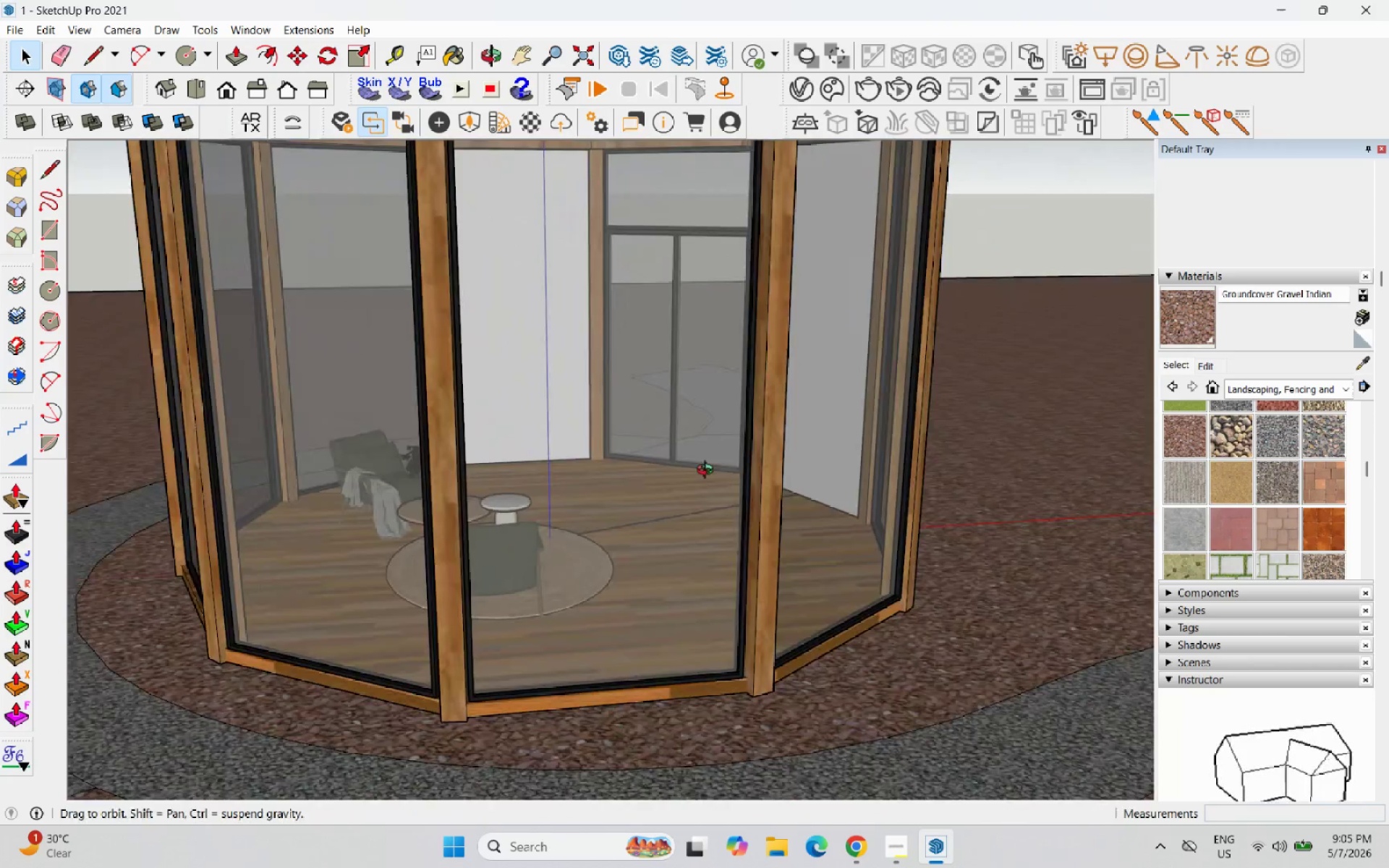 
scroll: coordinate [500, 609], scroll_direction: down, amount: 6.0
 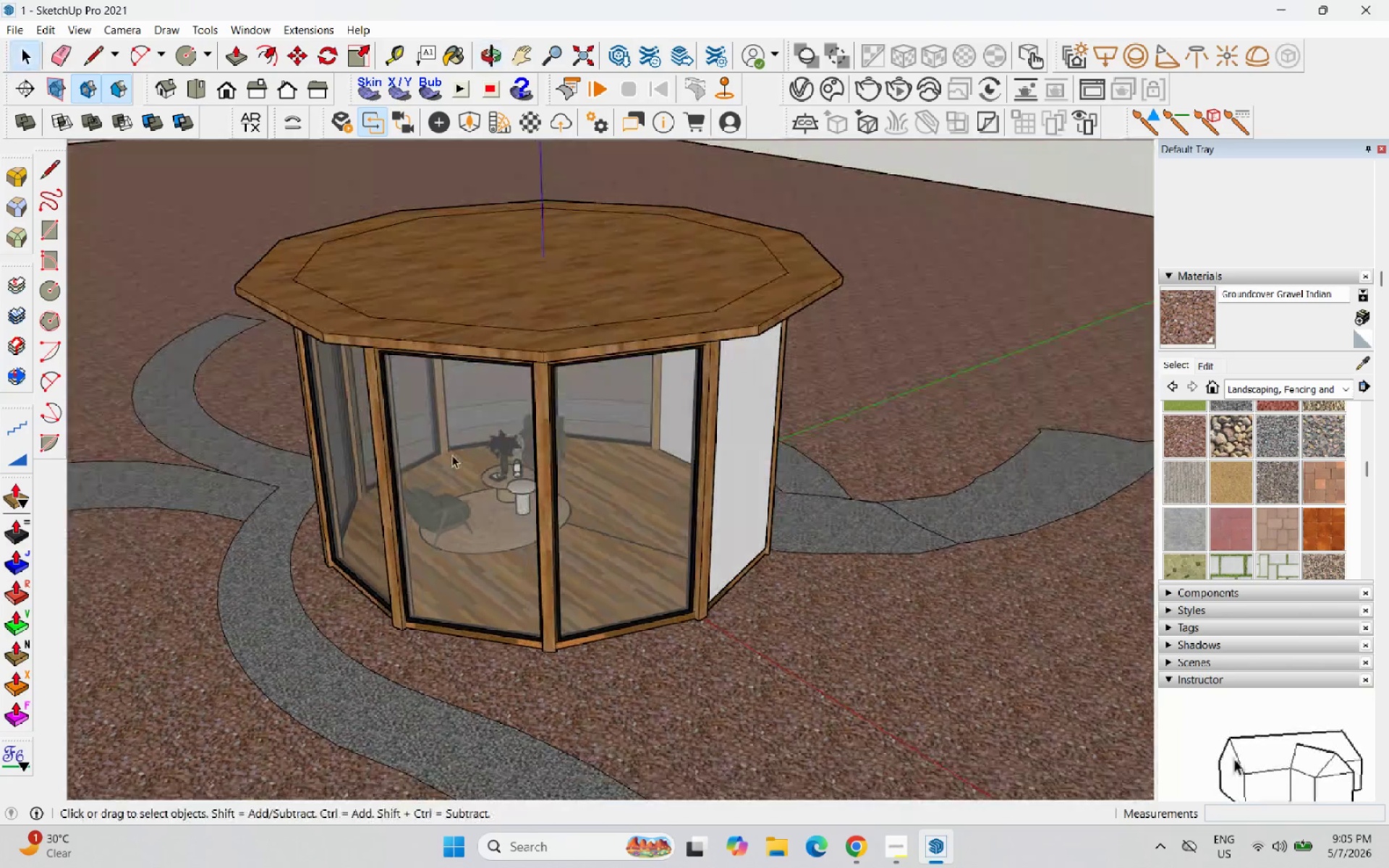 
left_click([670, 469])
 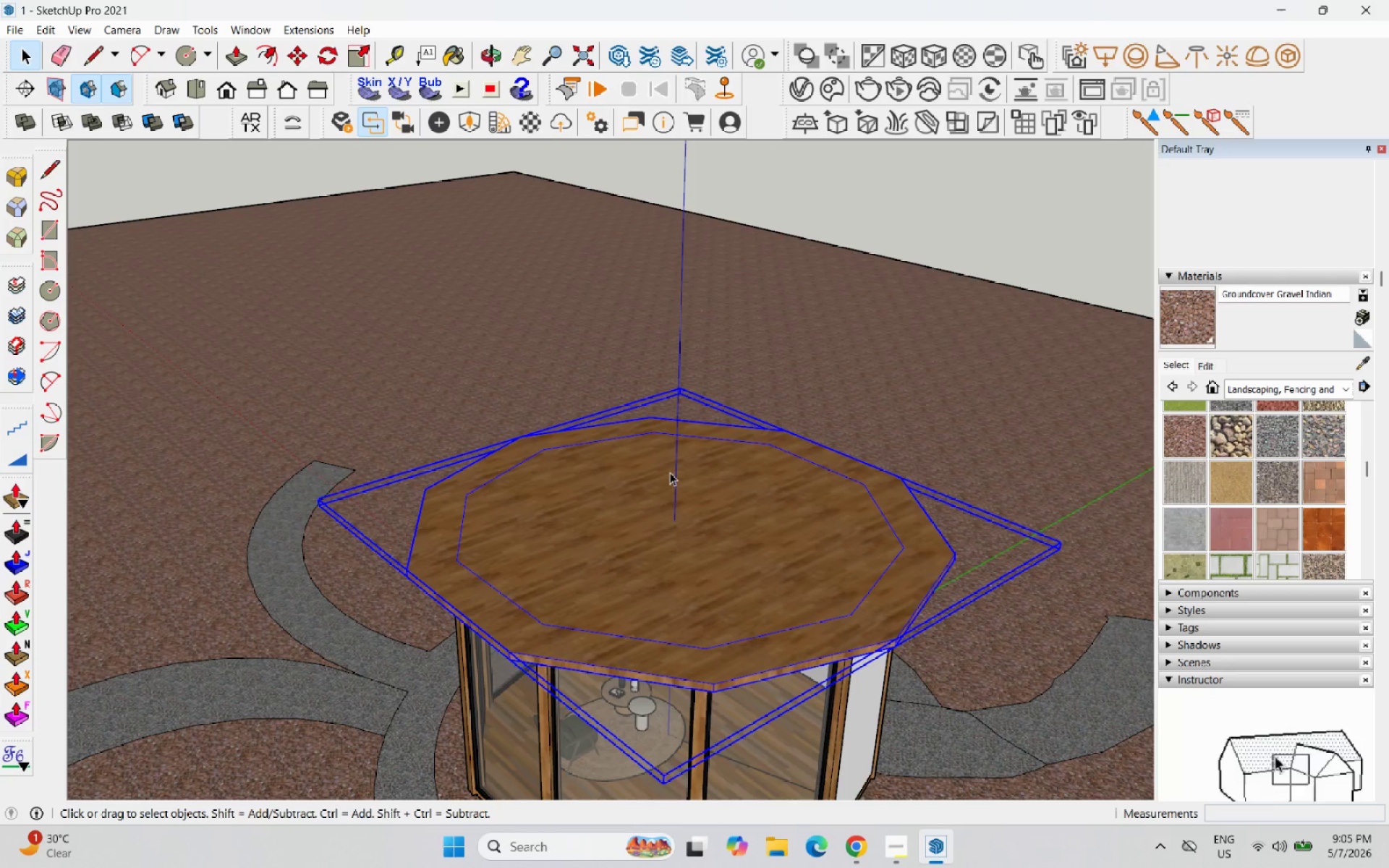 
scroll: coordinate [668, 435], scroll_direction: down, amount: 14.0
 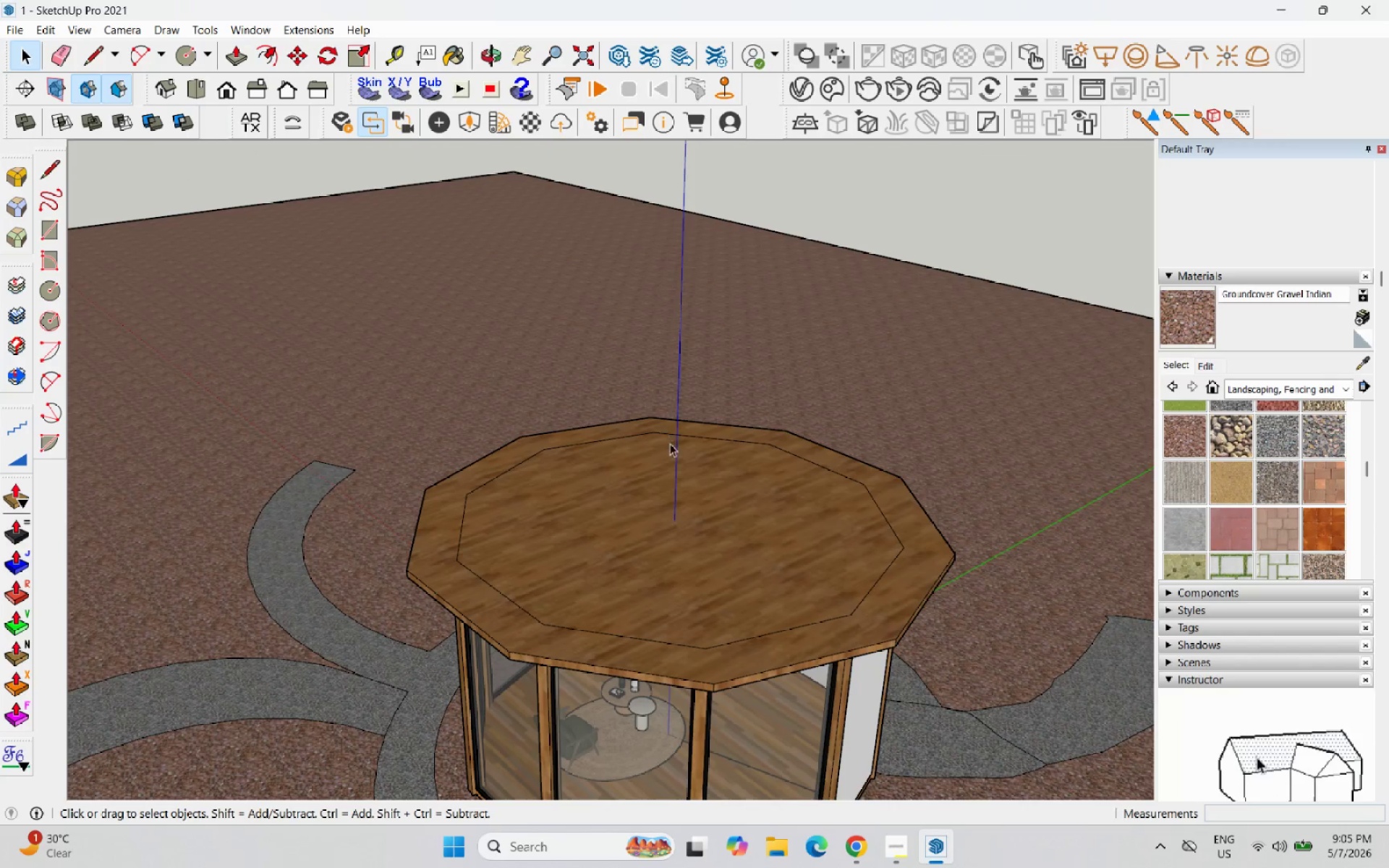 
right_click([669, 475])
 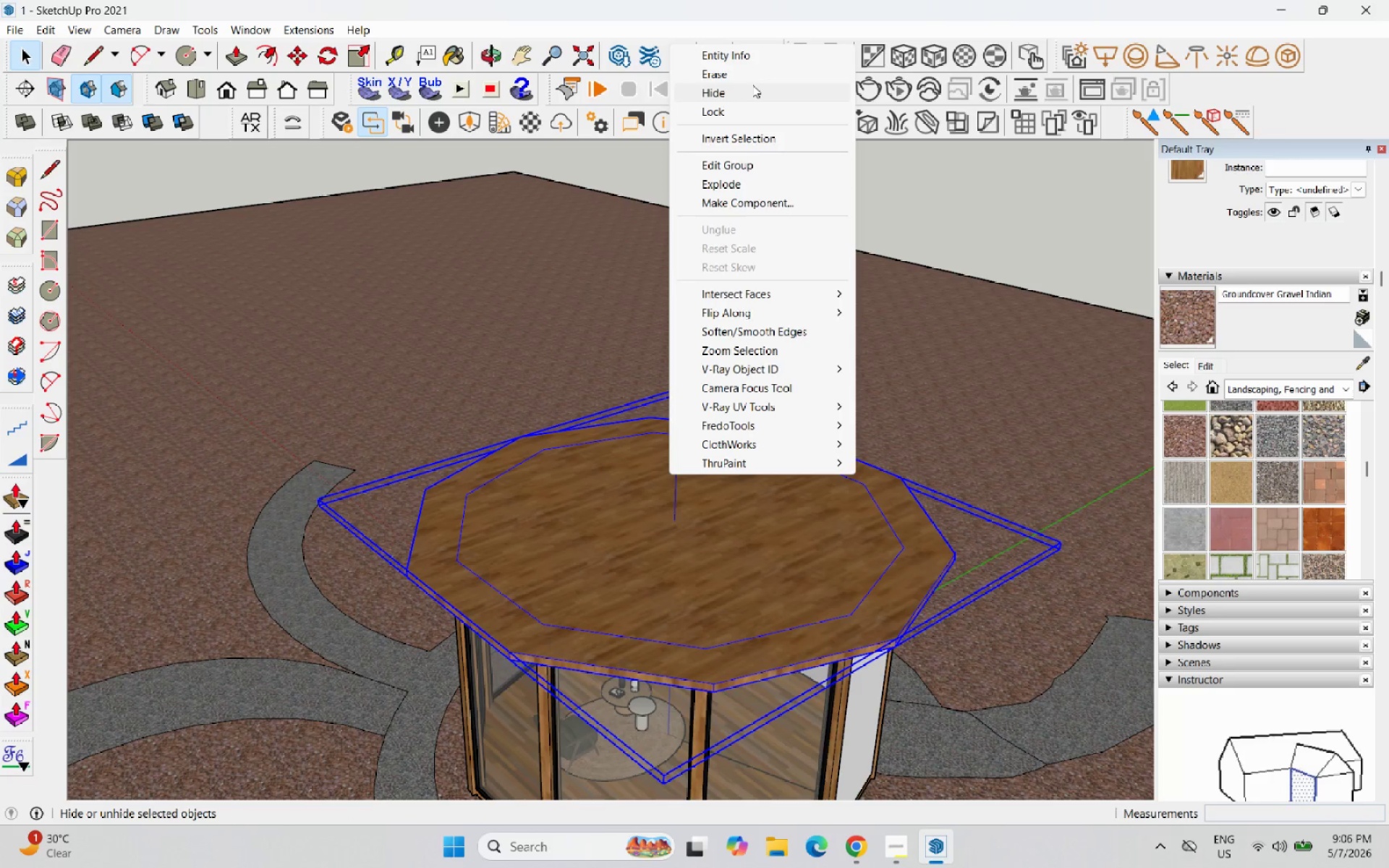 
left_click([752, 85])
 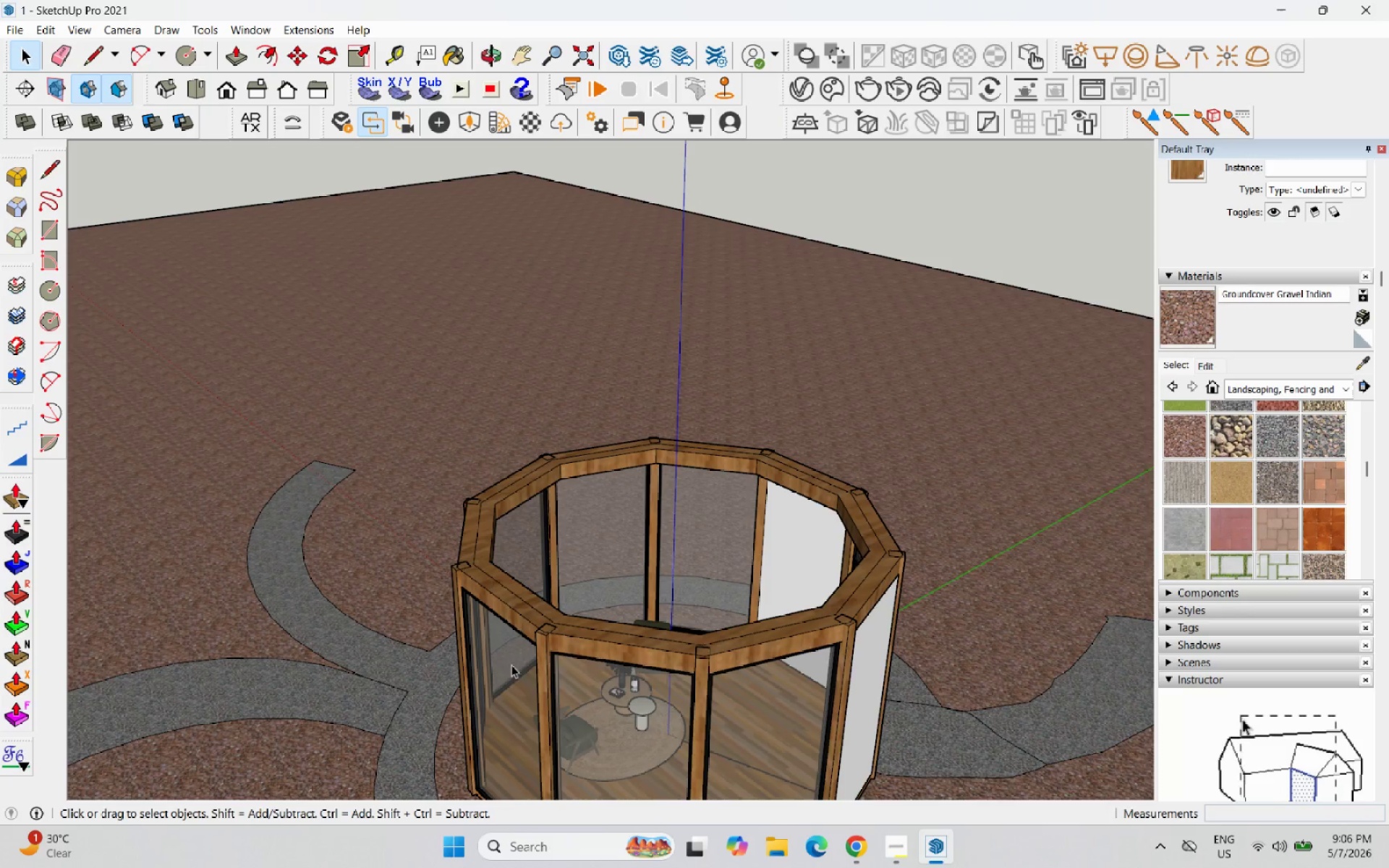 
scroll: coordinate [663, 673], scroll_direction: up, amount: 19.0
 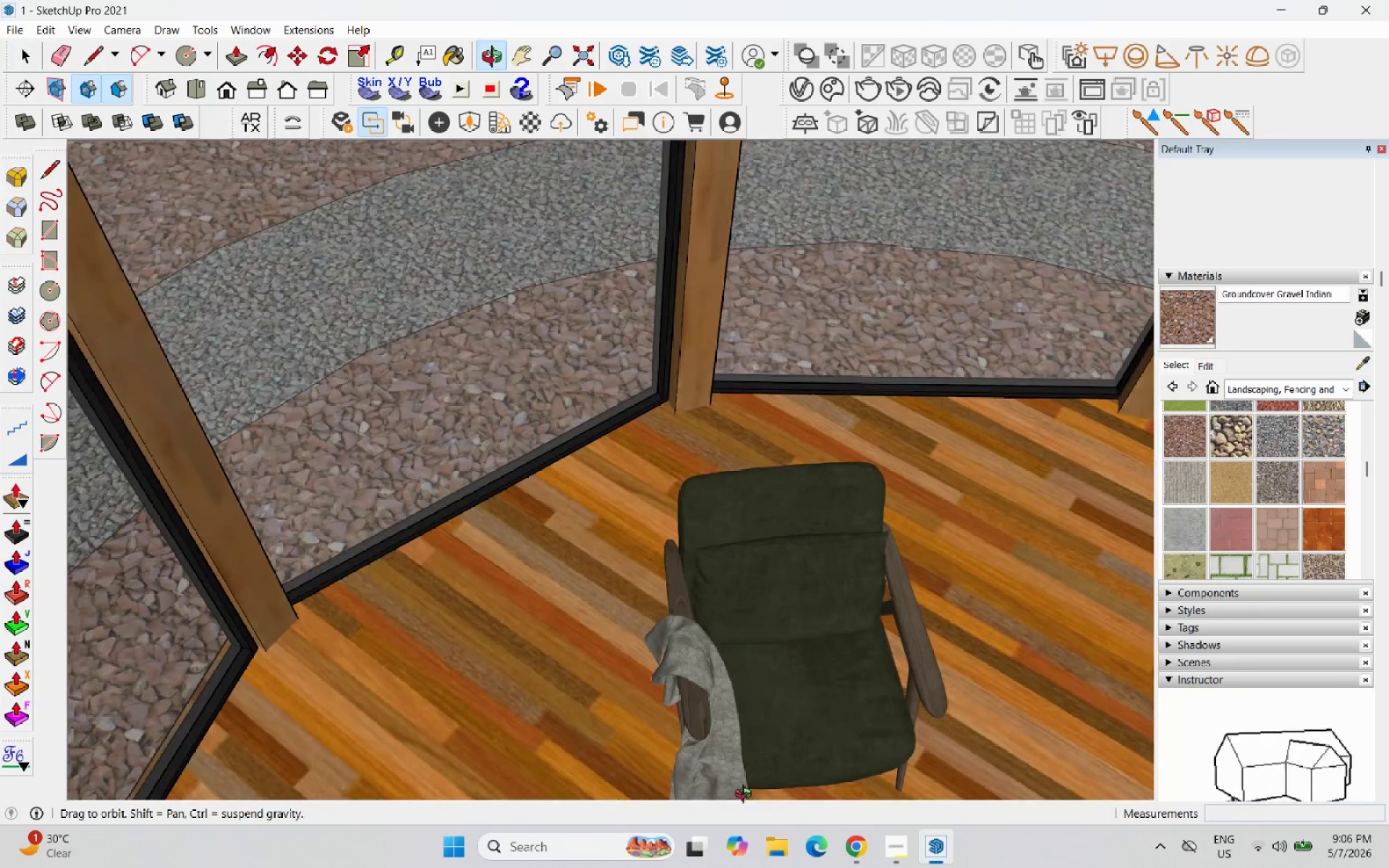 
scroll: coordinate [654, 442], scroll_direction: down, amount: 11.0
 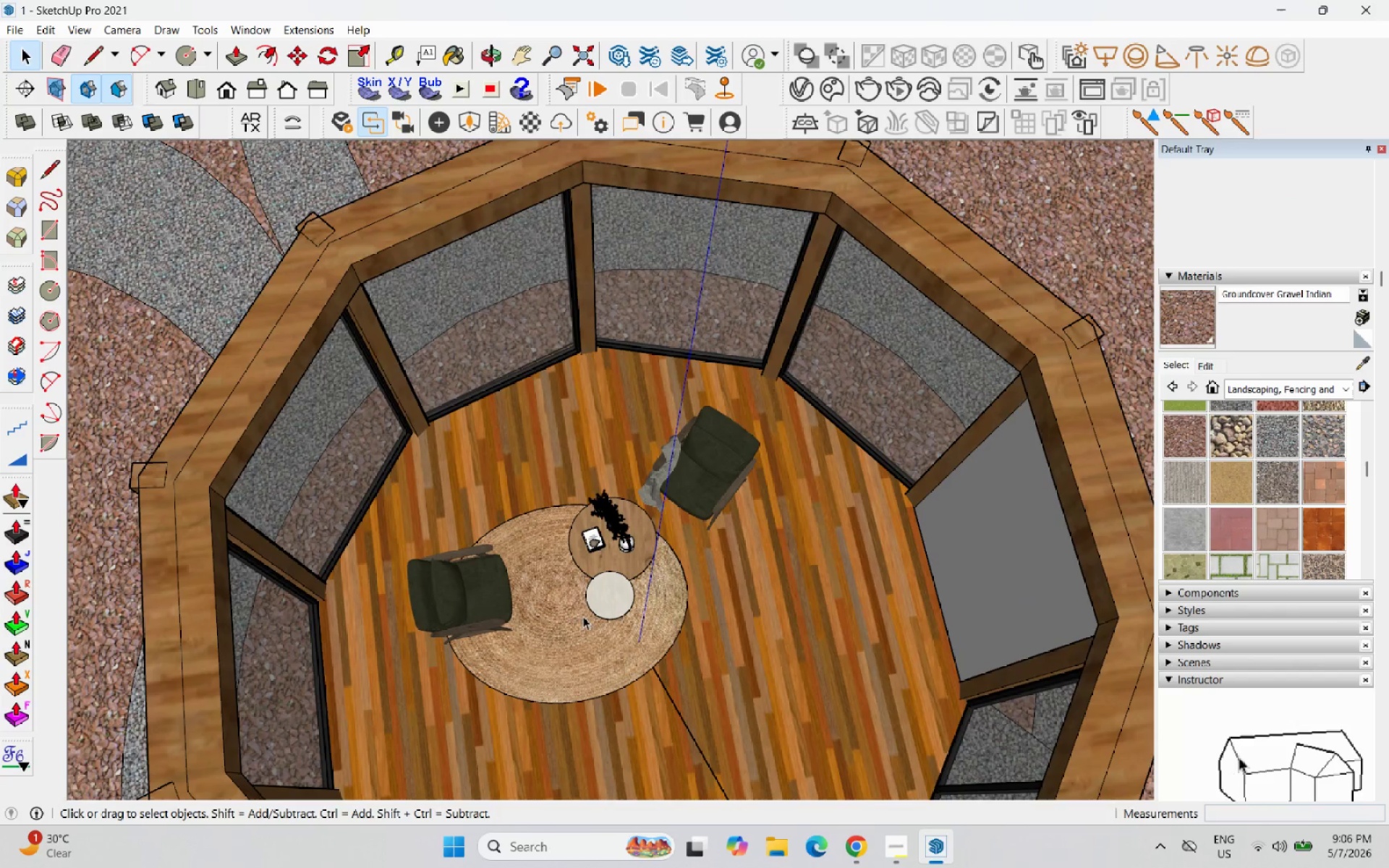 
left_click([592, 639])
 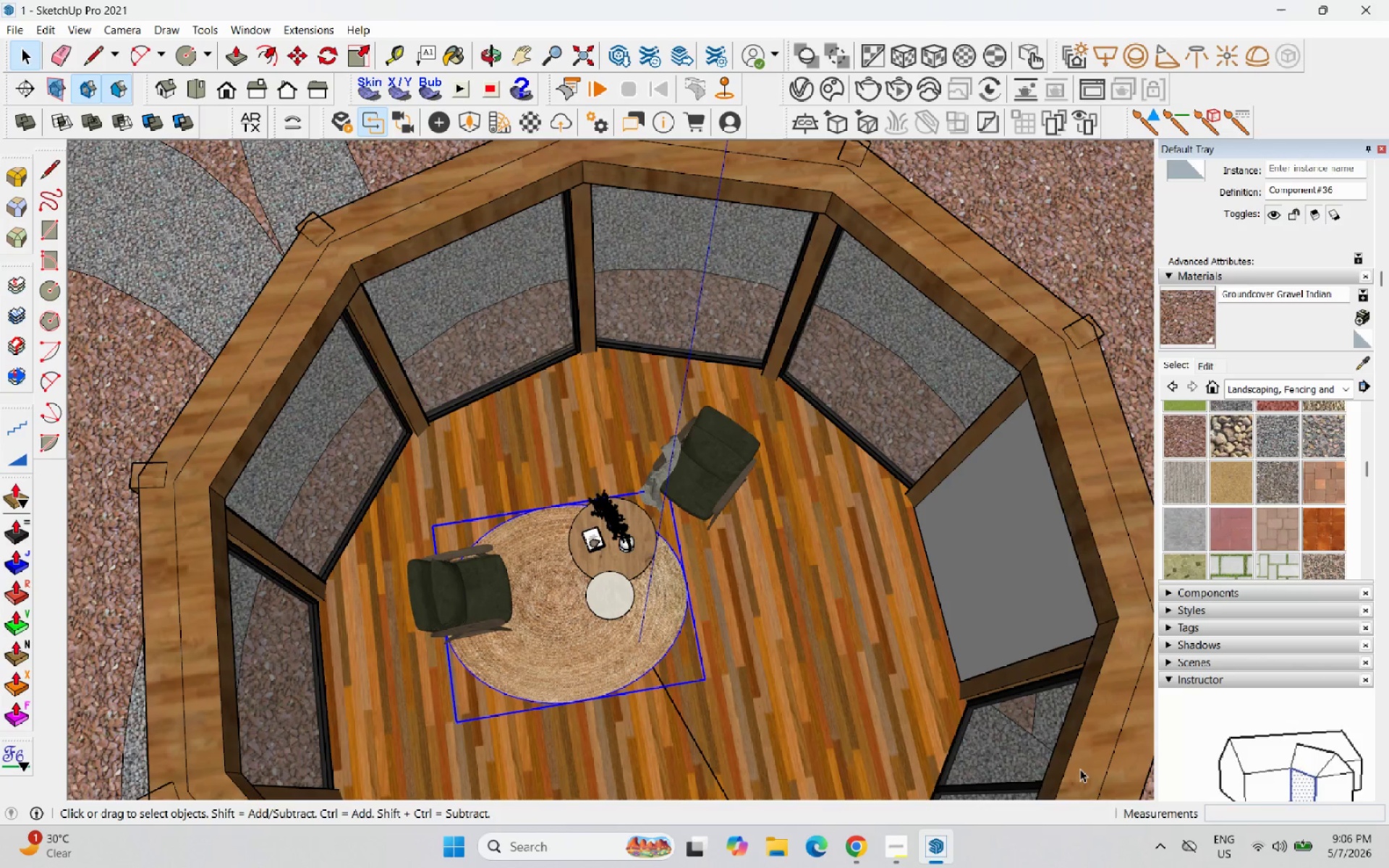 
left_click([776, 842])
 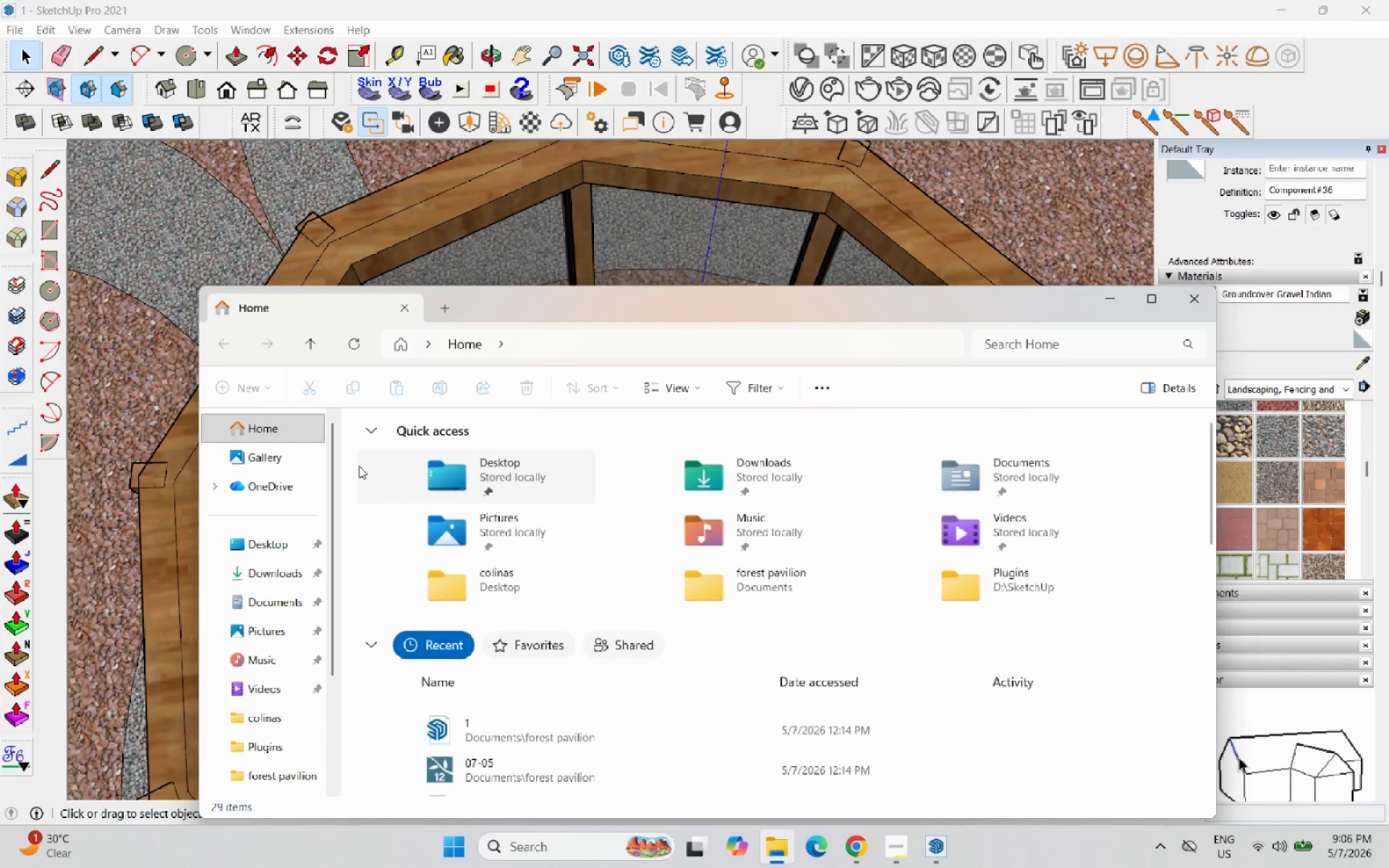 
left_click([273, 562])
 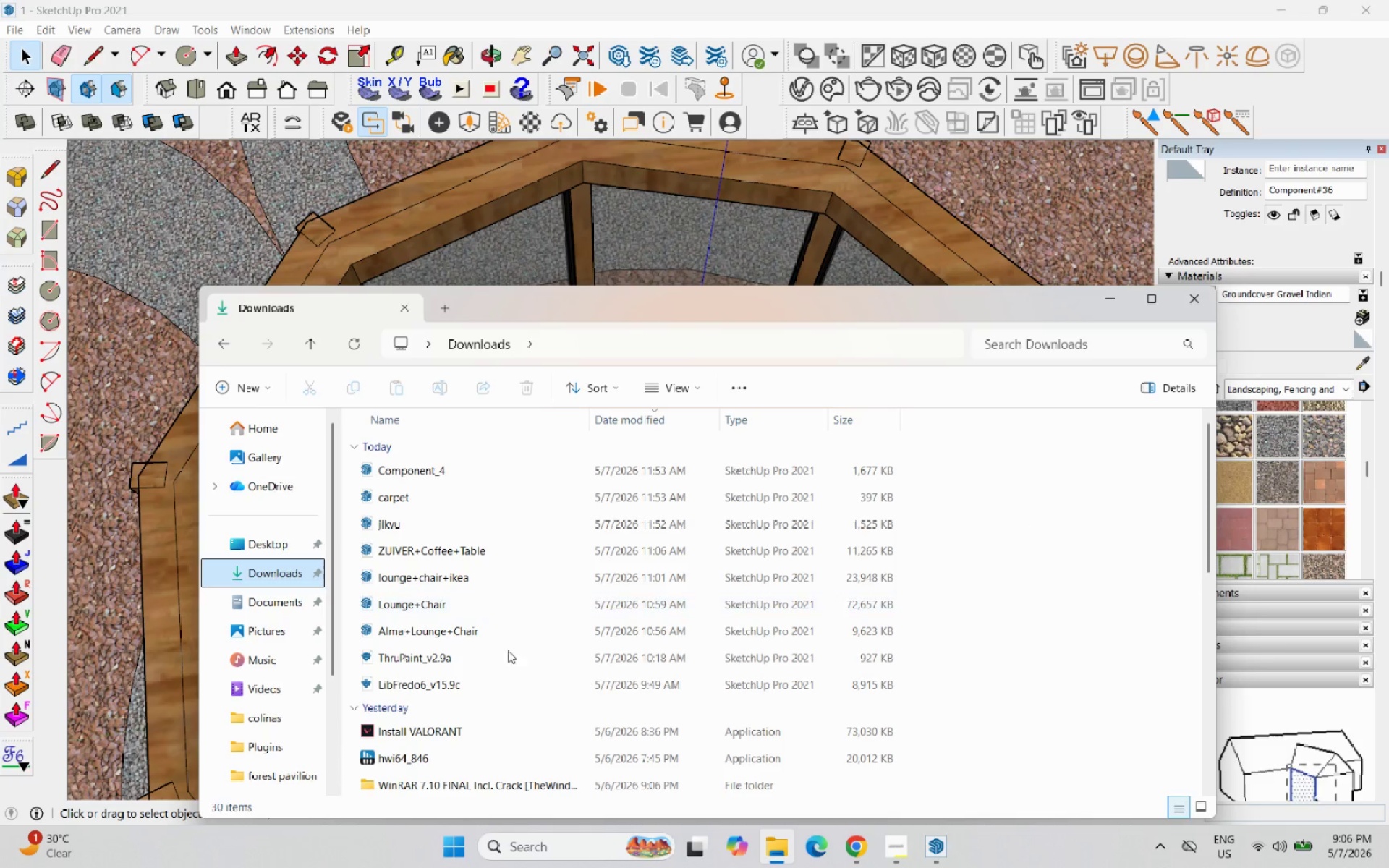 
scroll: coordinate [271, 655], scroll_direction: down, amount: 2.0
 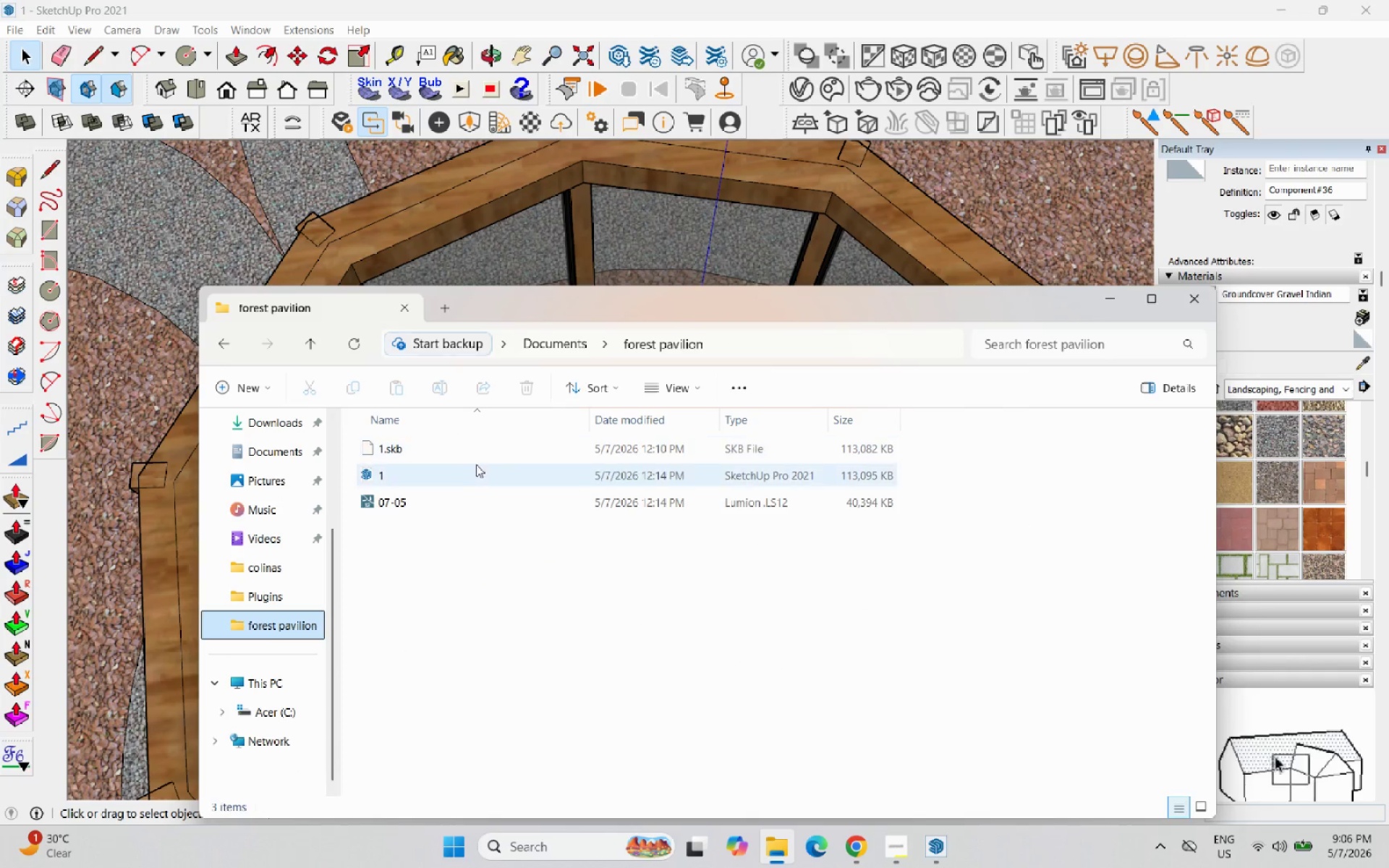 
wait(7.78)
 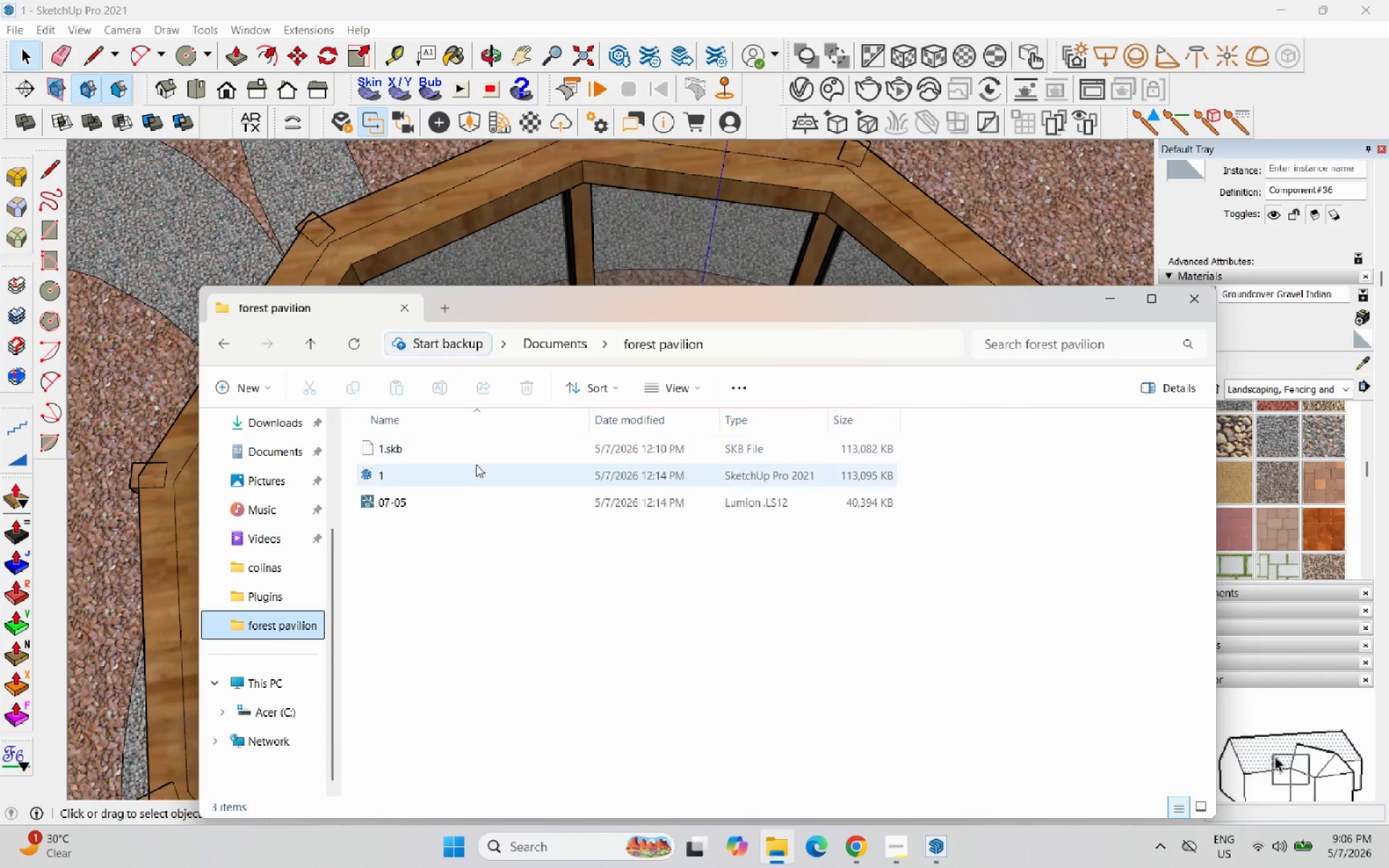 
double_click([483, 503])
 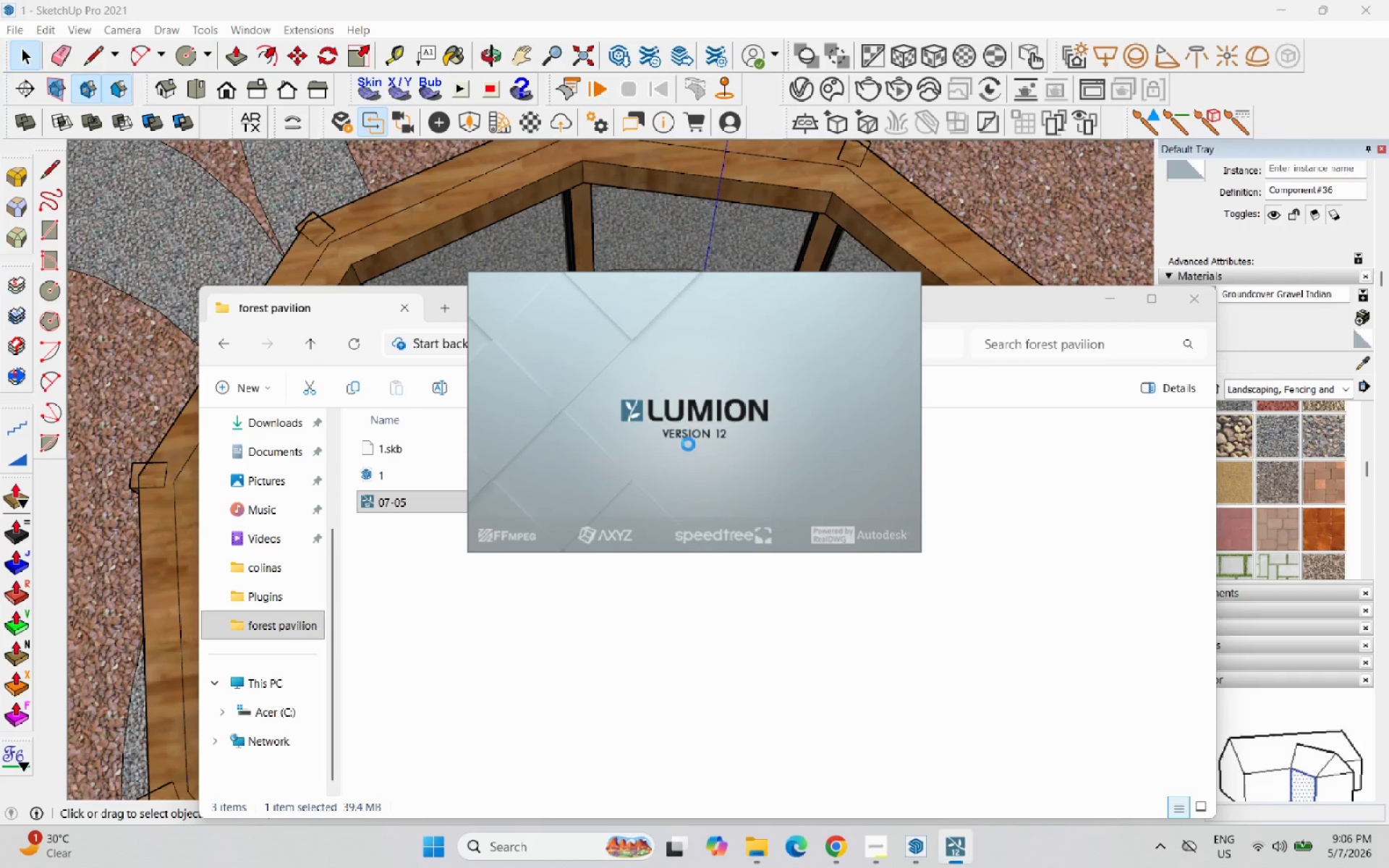 
left_click([682, 474])
 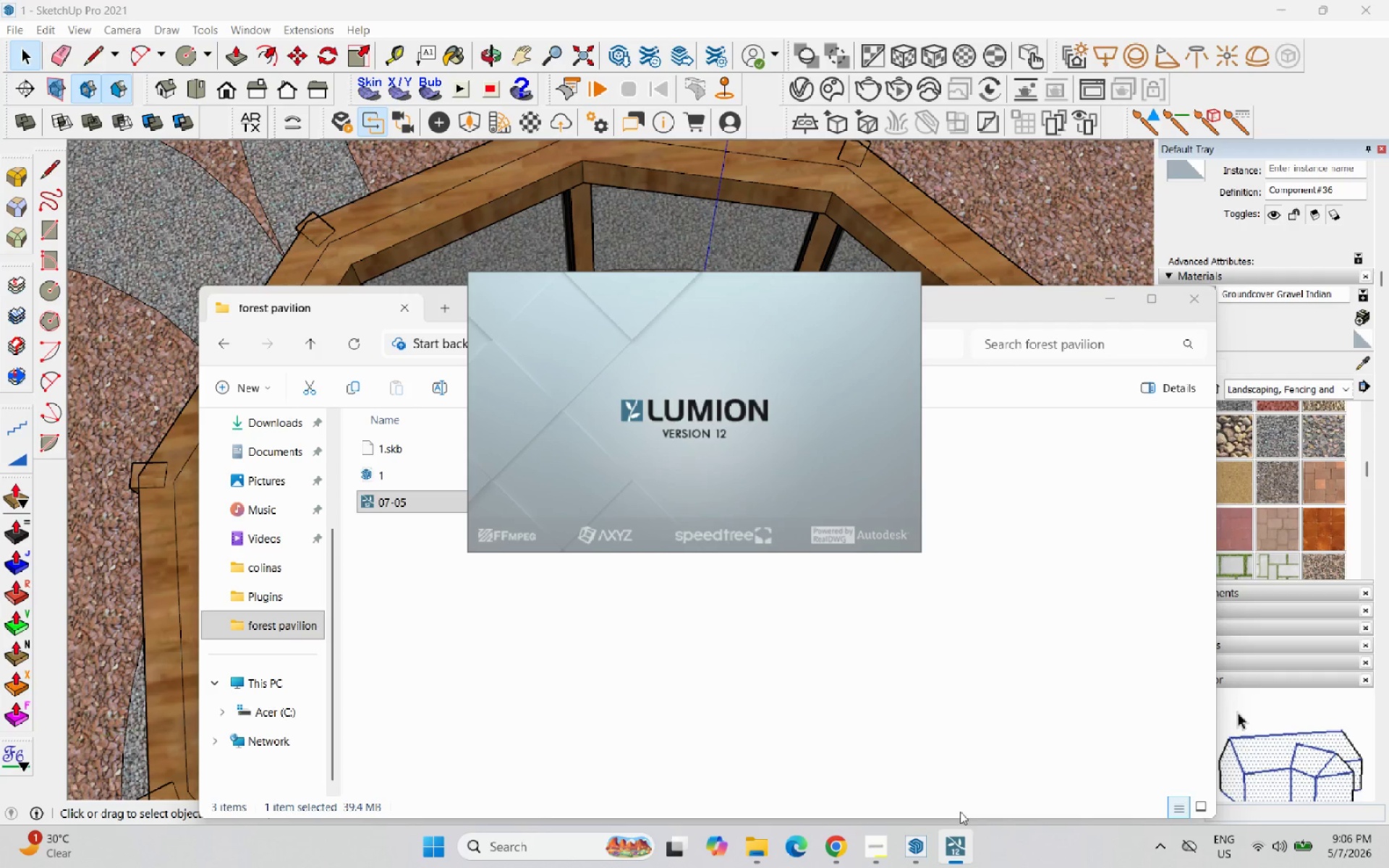 
left_click([868, 846])